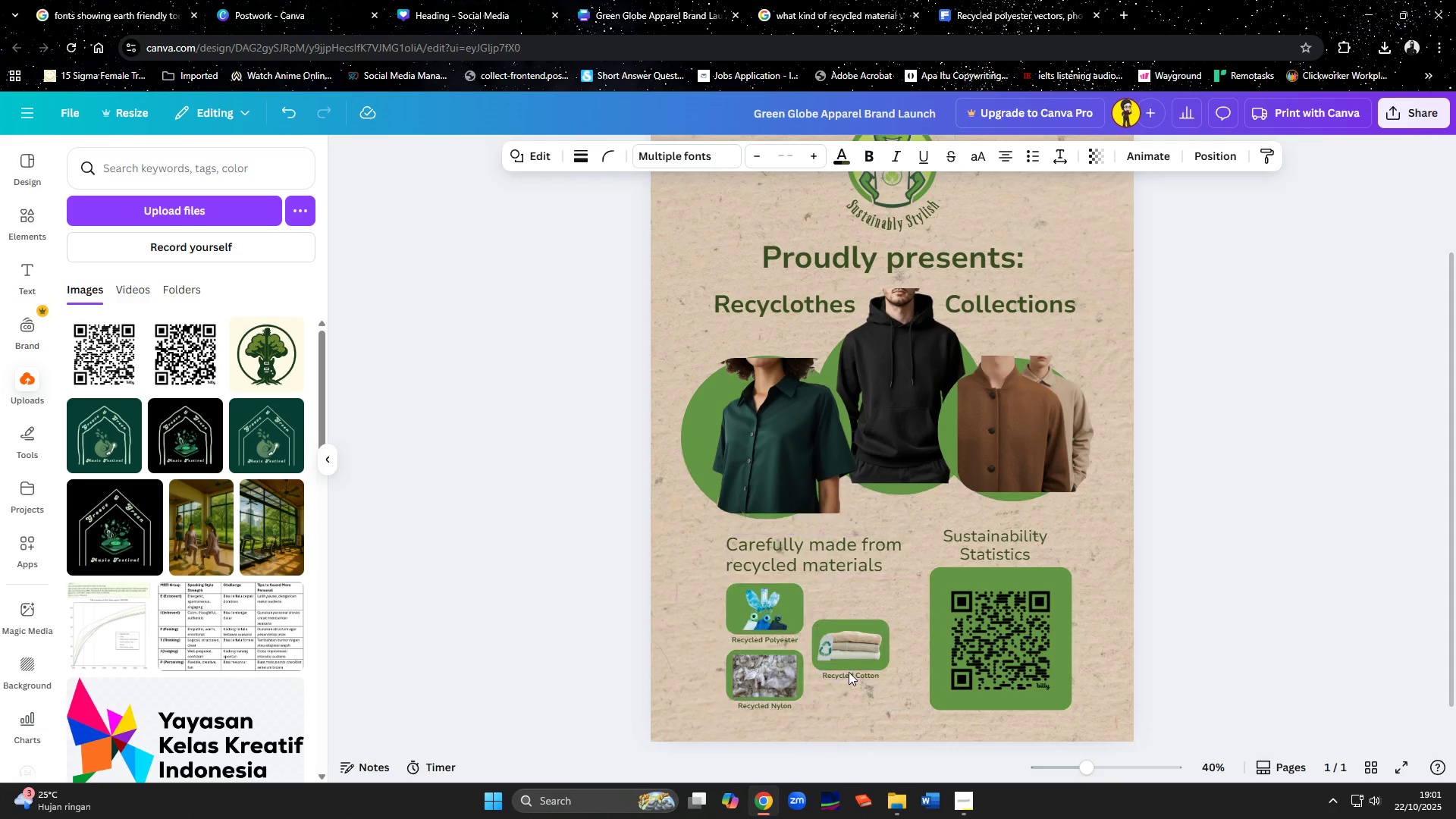 
key(ArrowLeft)
 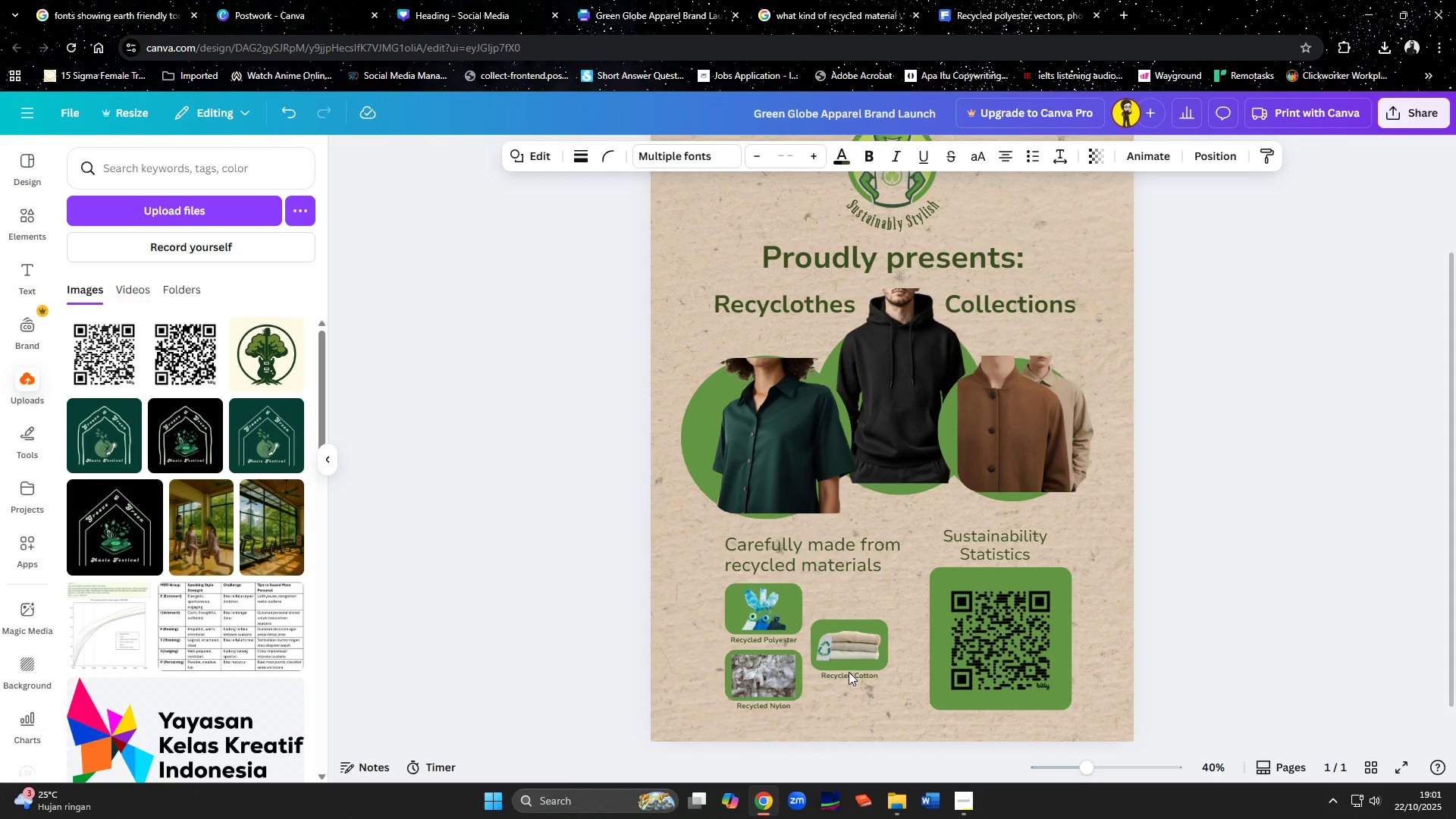 
hold_key(key=ArrowLeft, duration=0.64)
 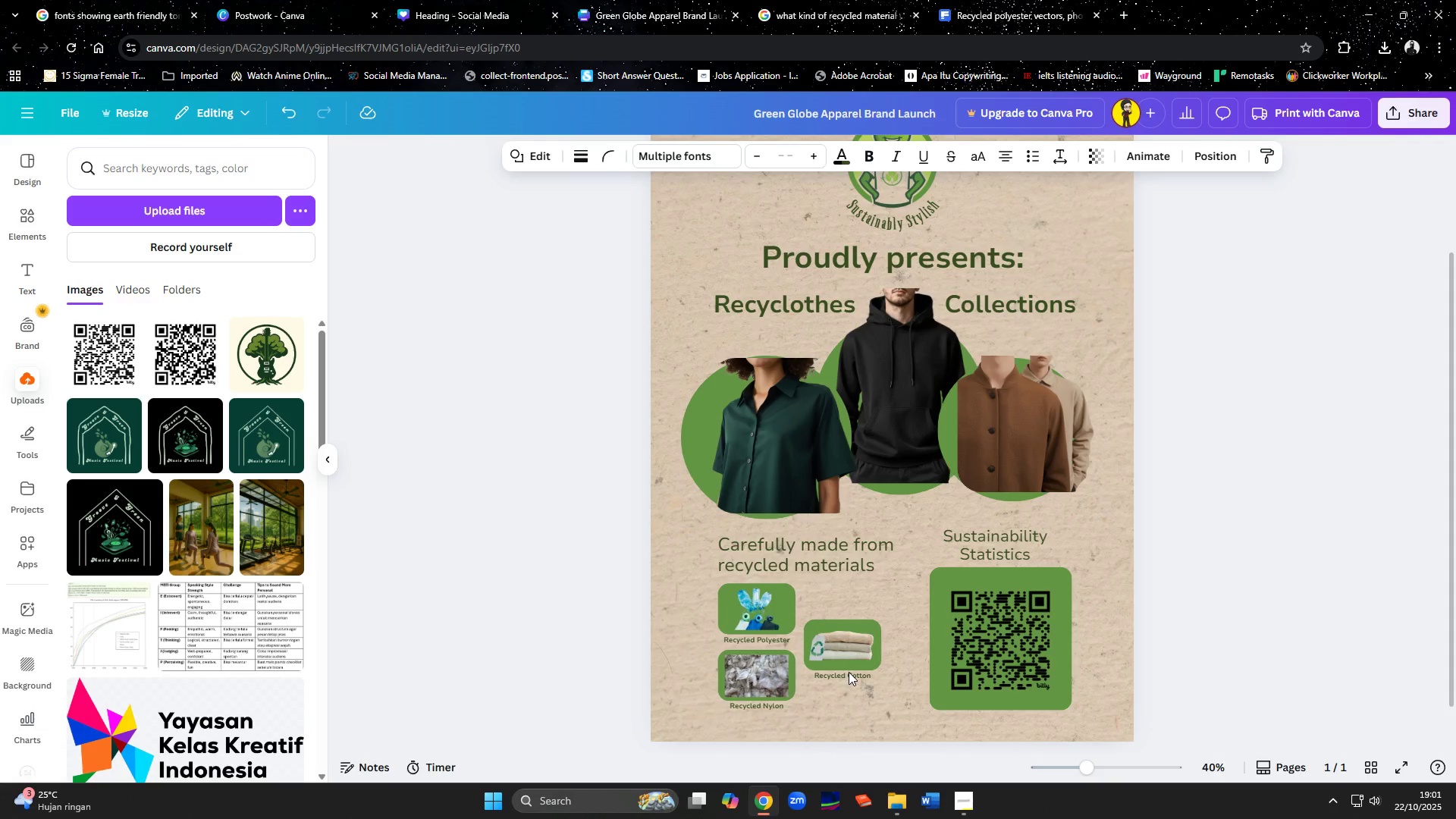 
key(ArrowLeft)
 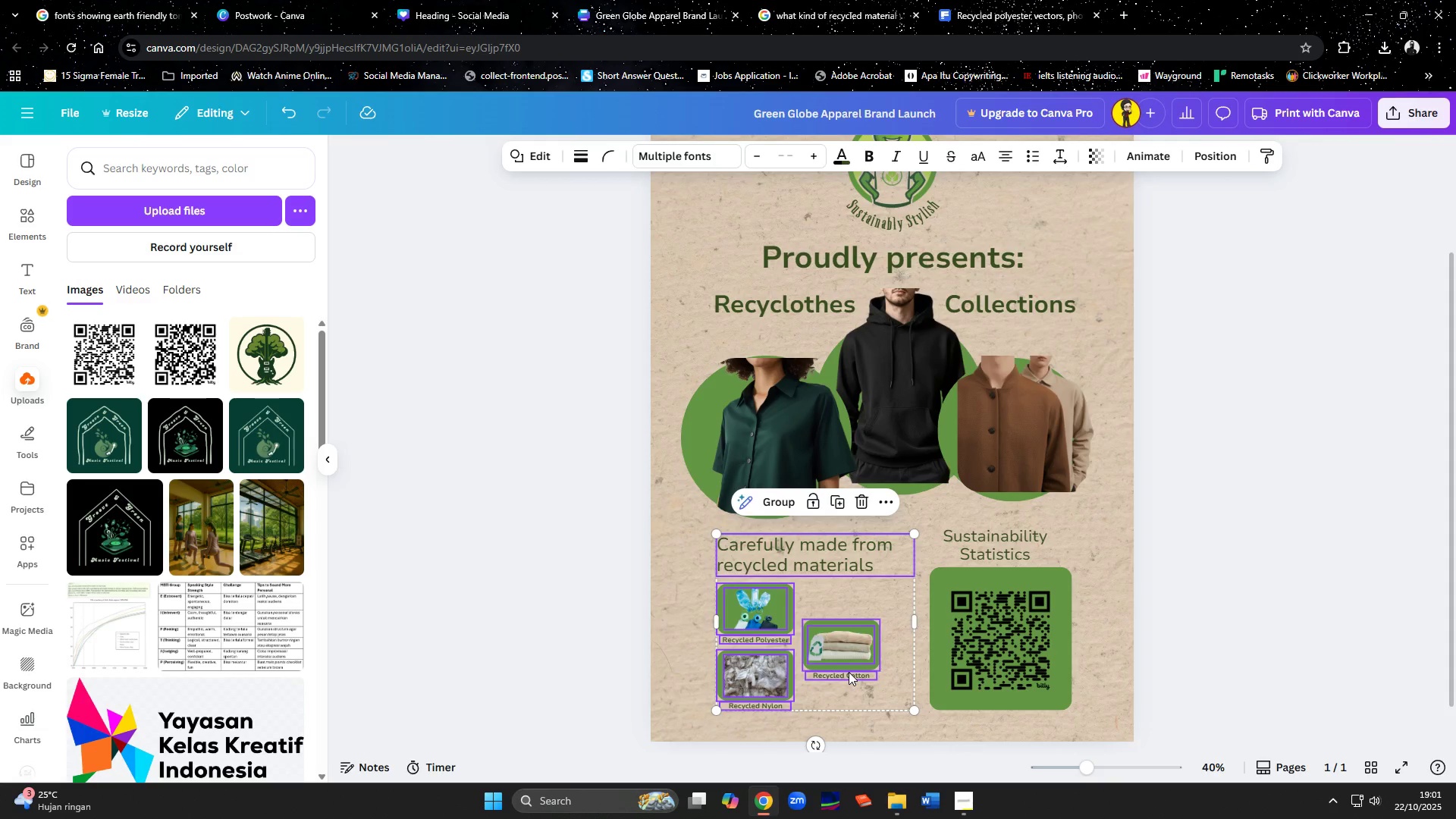 
key(ArrowLeft)
 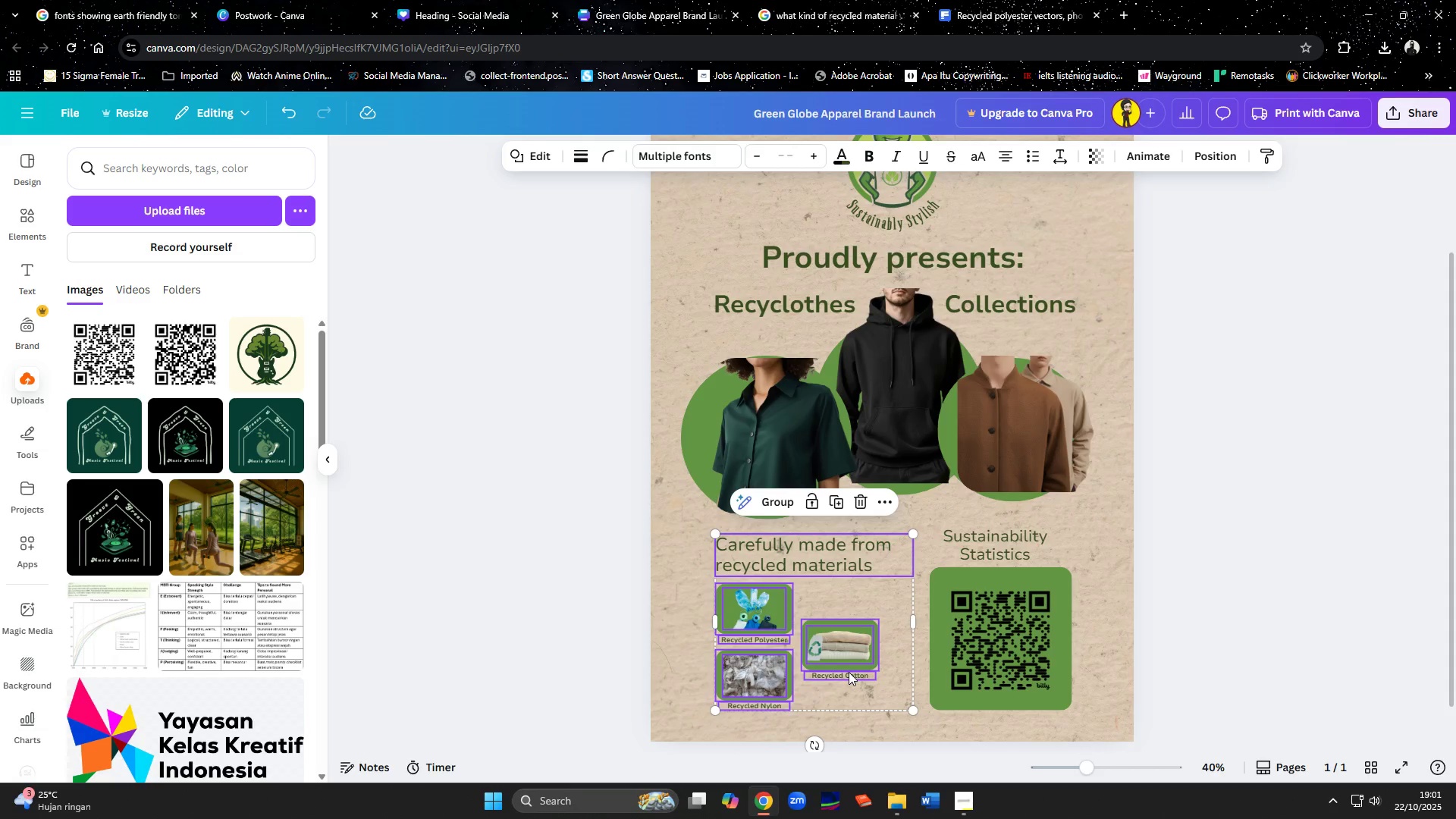 
key(ArrowLeft)
 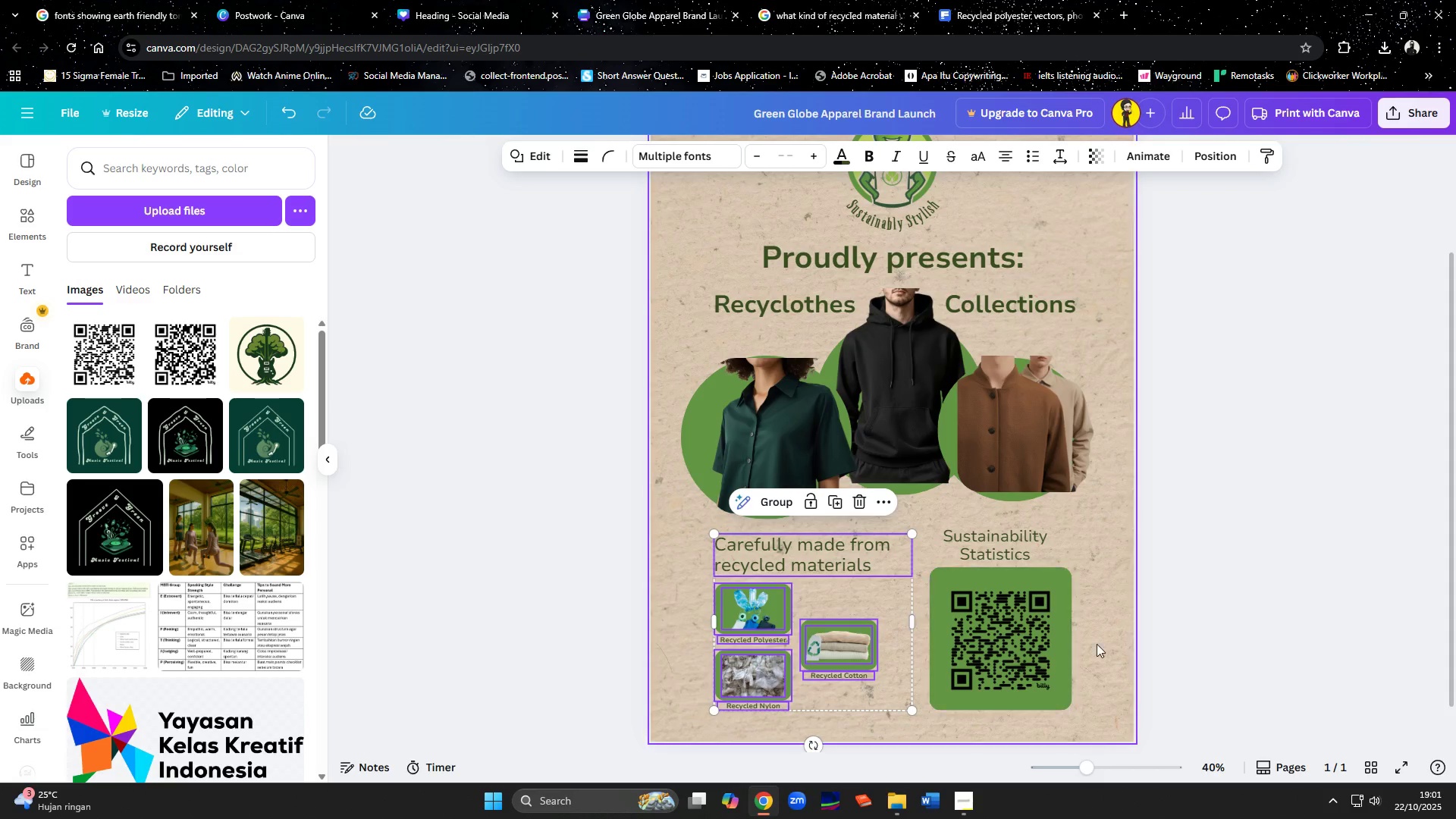 
left_click([1232, 623])
 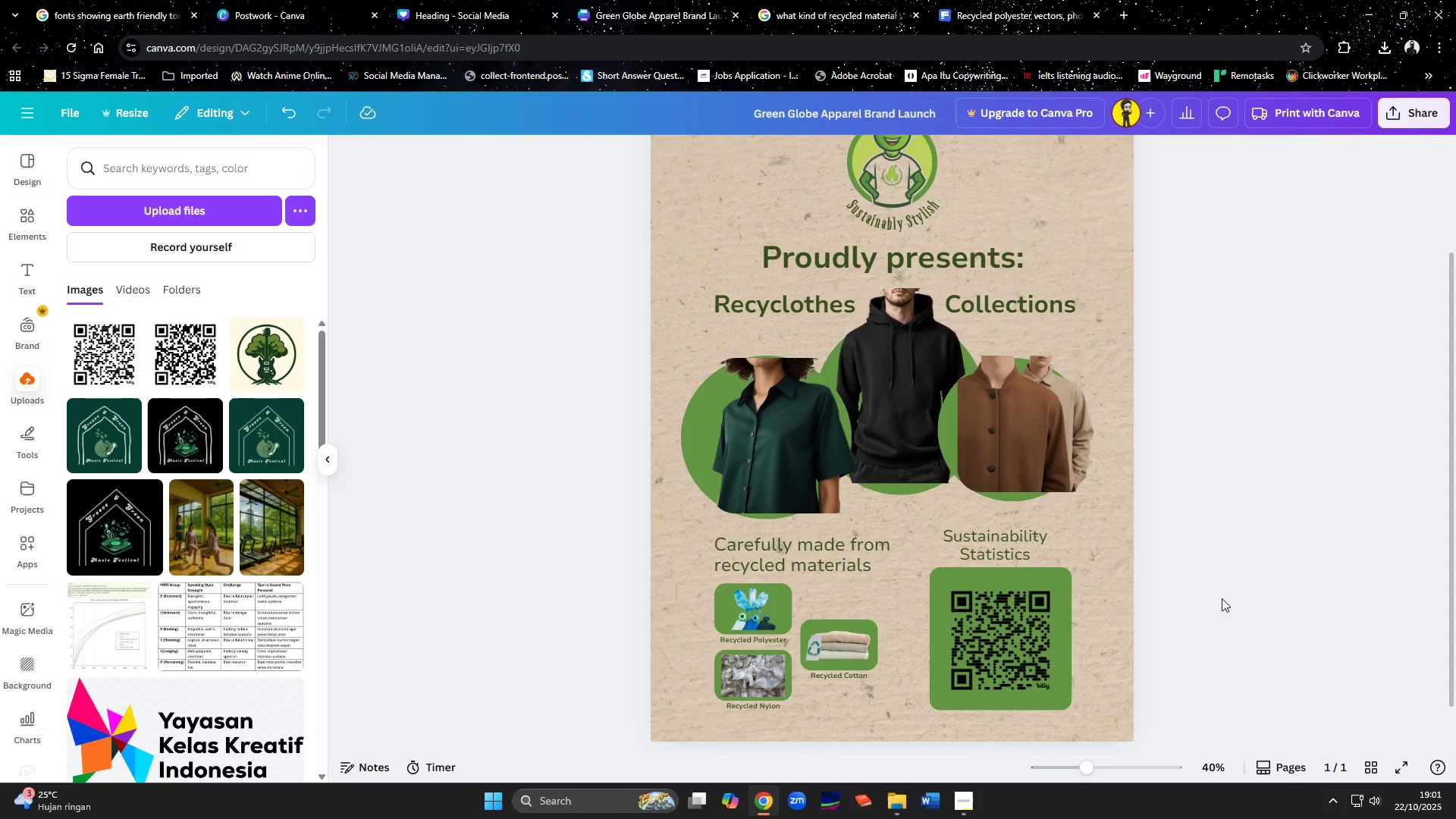 
hold_key(key=ControlLeft, duration=1.51)
scroll: coordinate [1219, 597], scroll_direction: down, amount: 1.0
 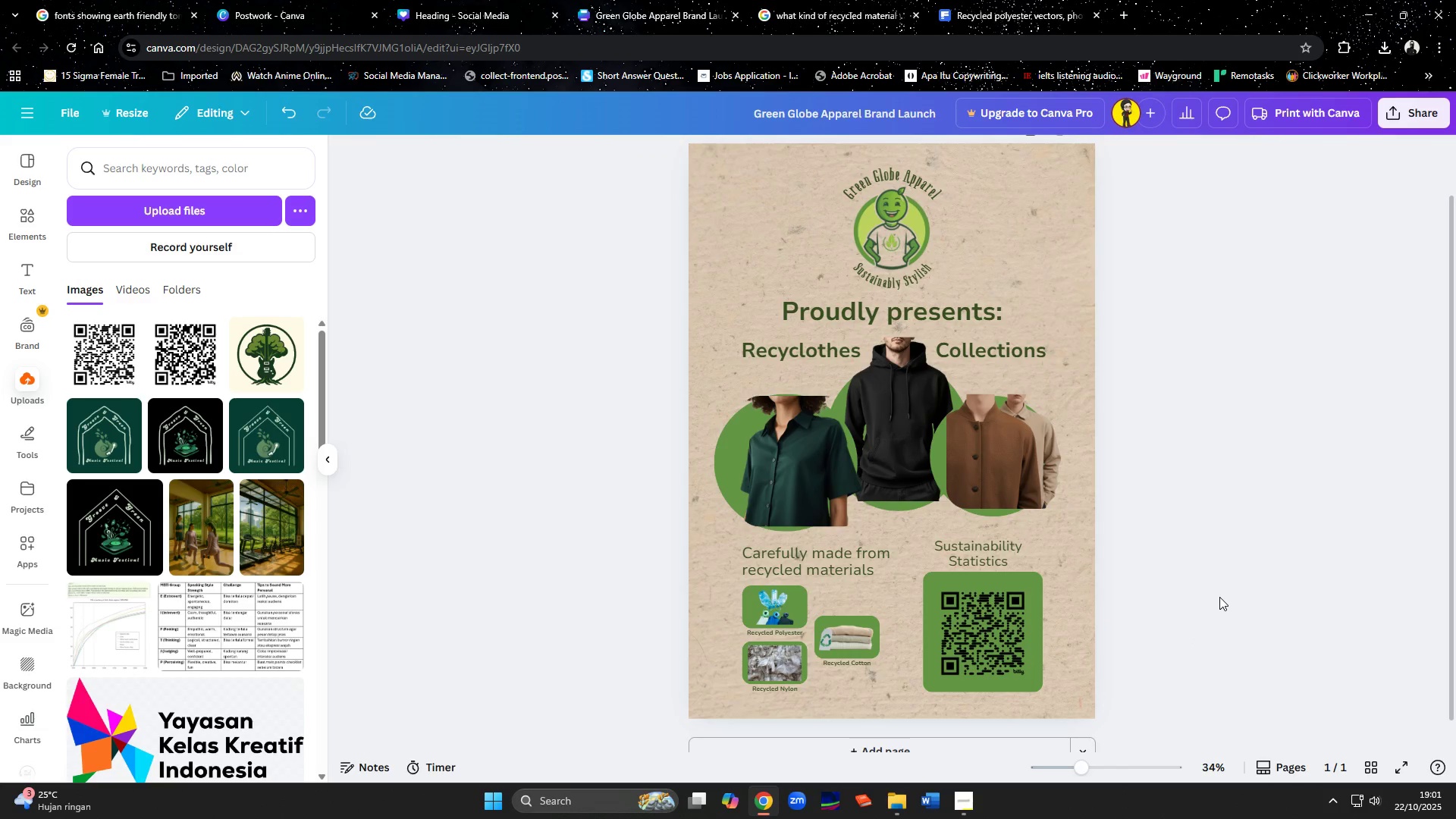 
key(Control+ControlLeft)
 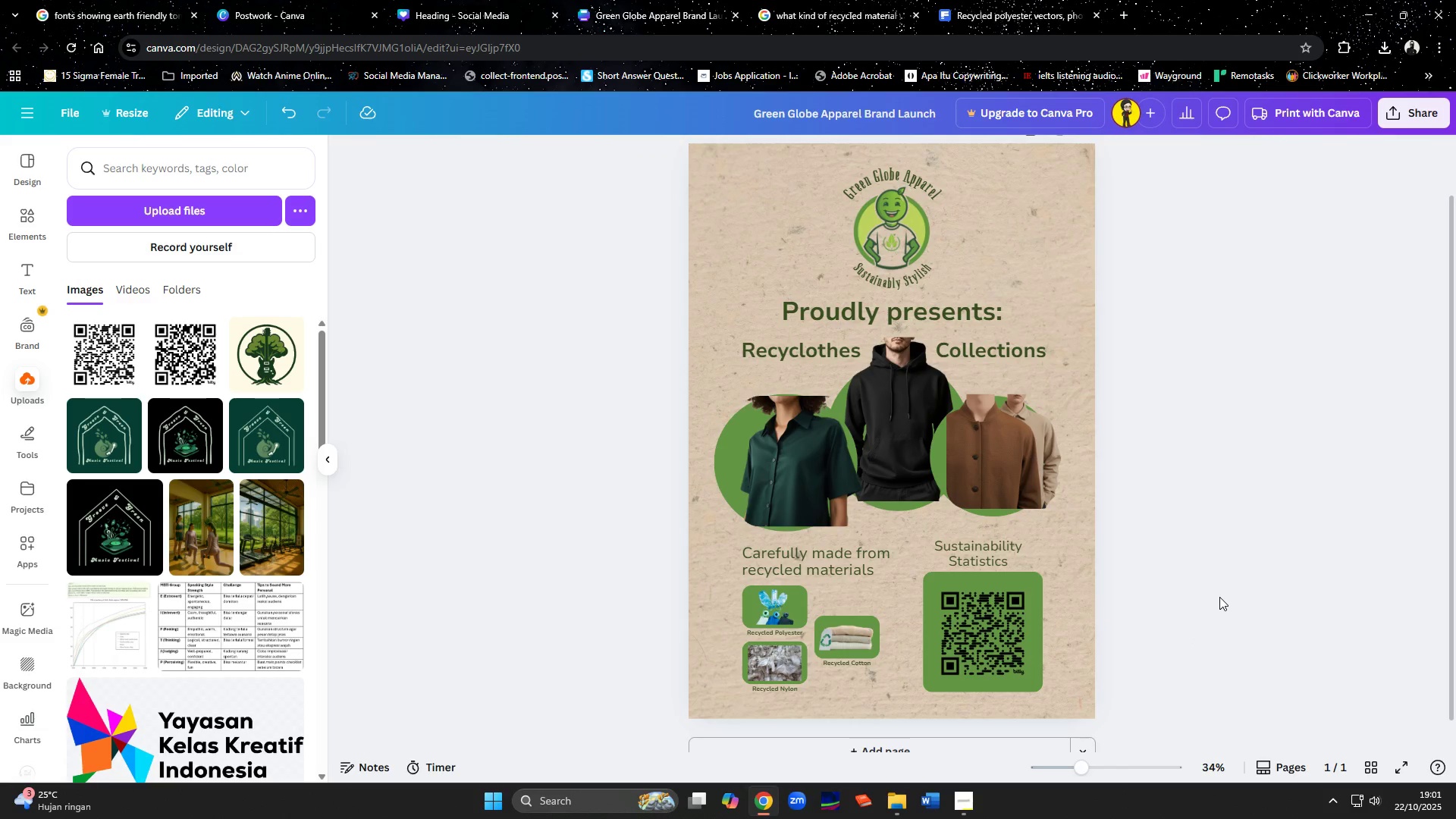 
key(Control+ControlLeft)
 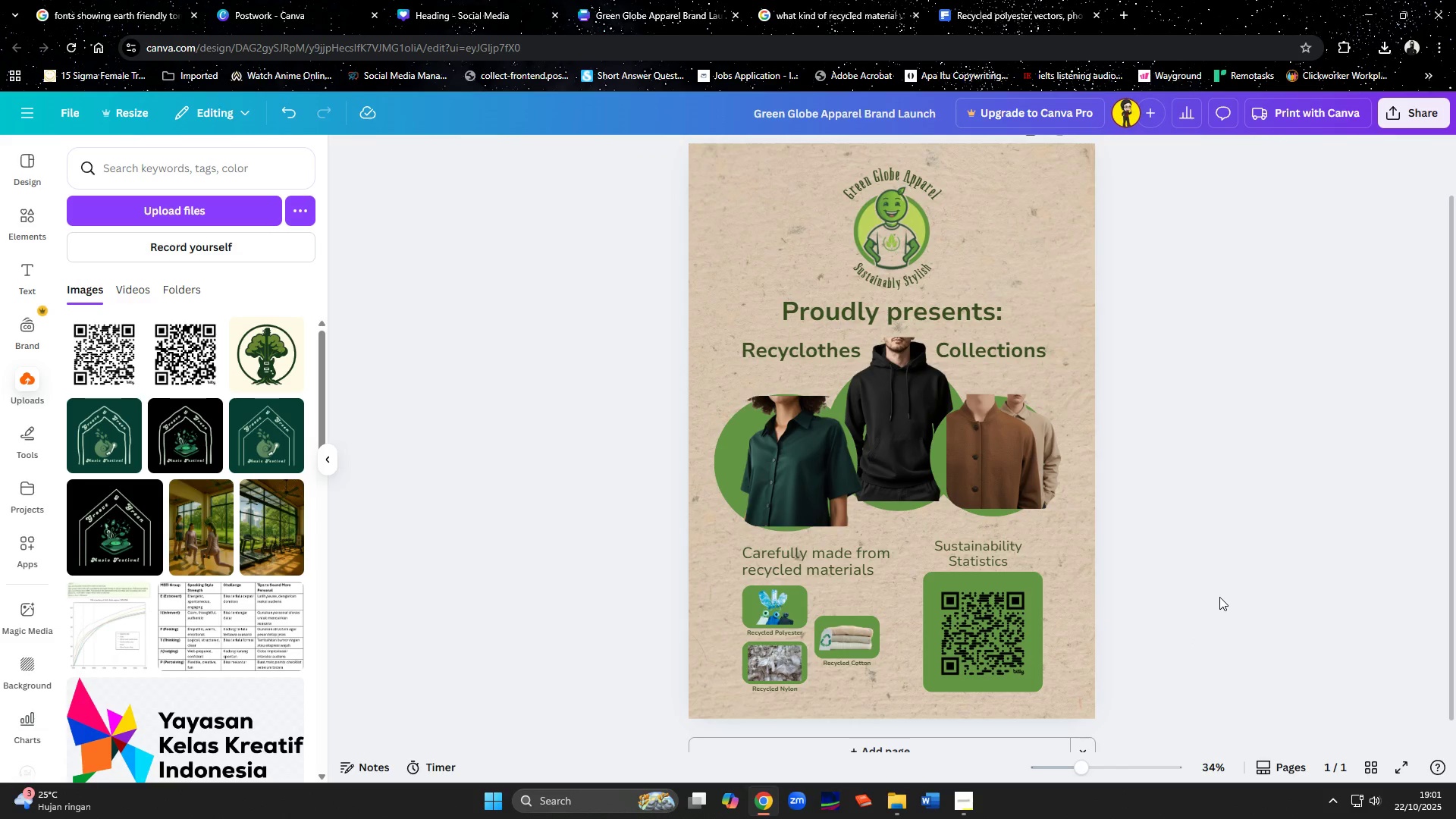 
key(Control+ControlLeft)
 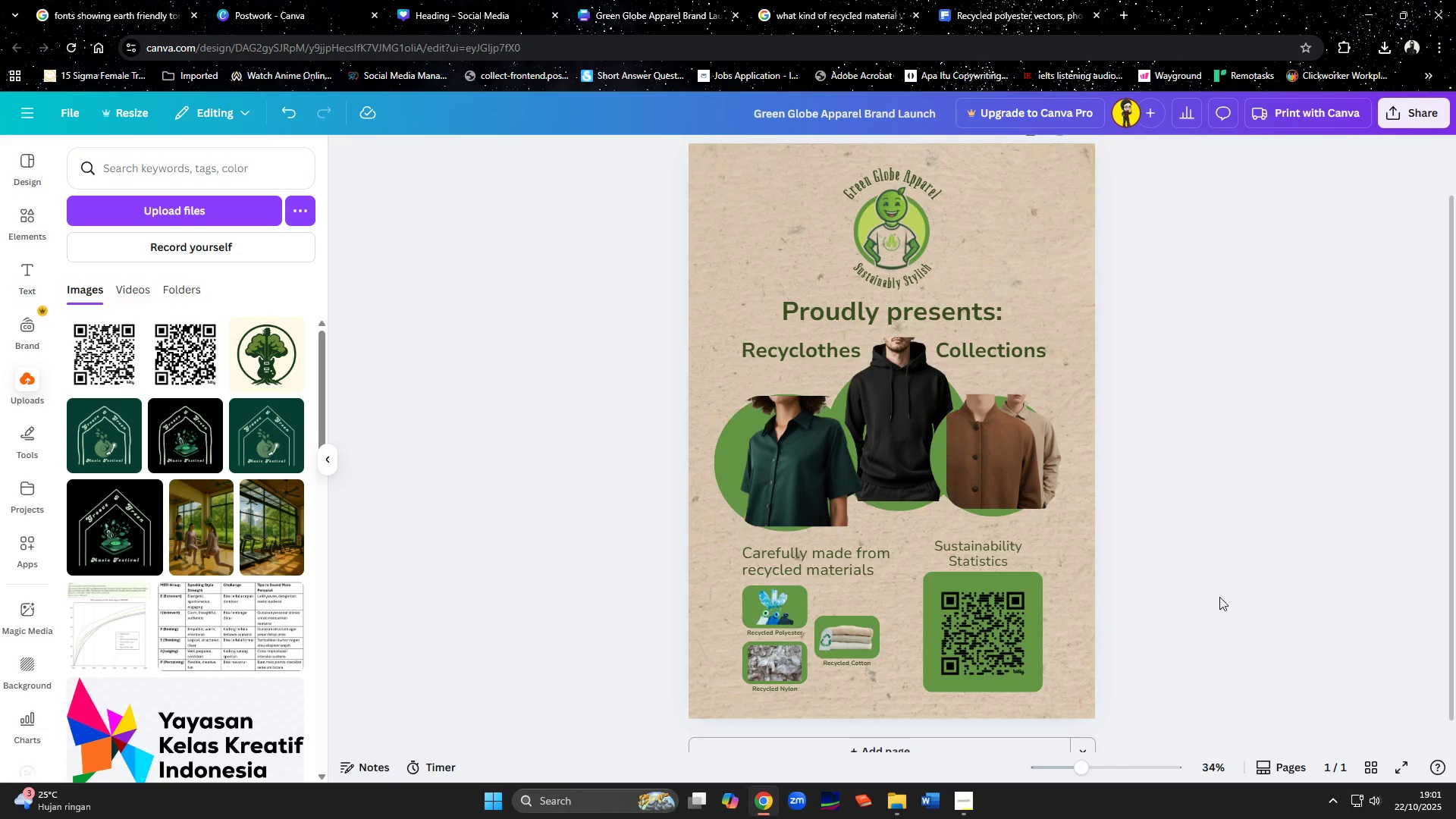 
key(Control+ControlLeft)
 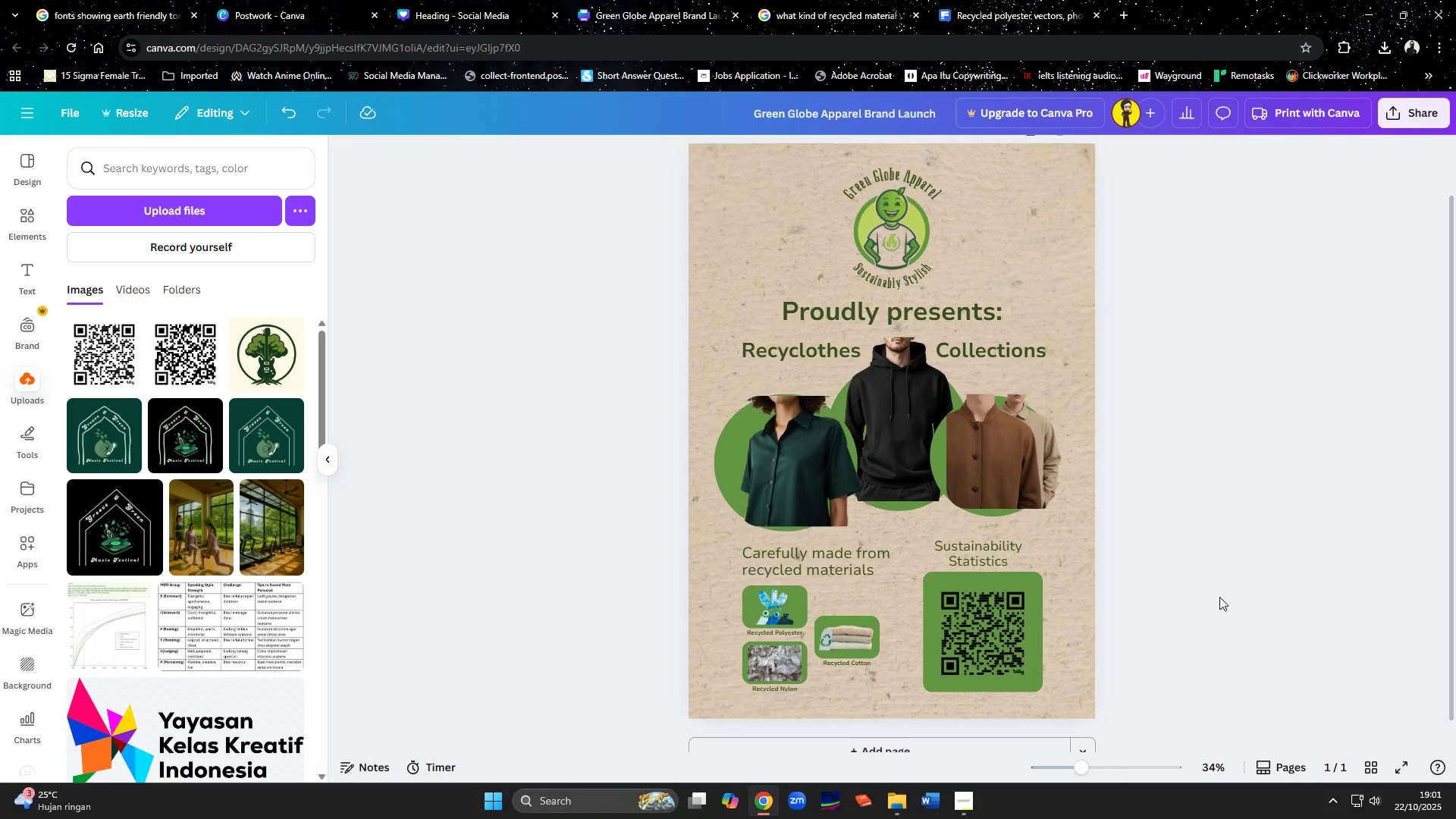 
key(Control+ControlLeft)
 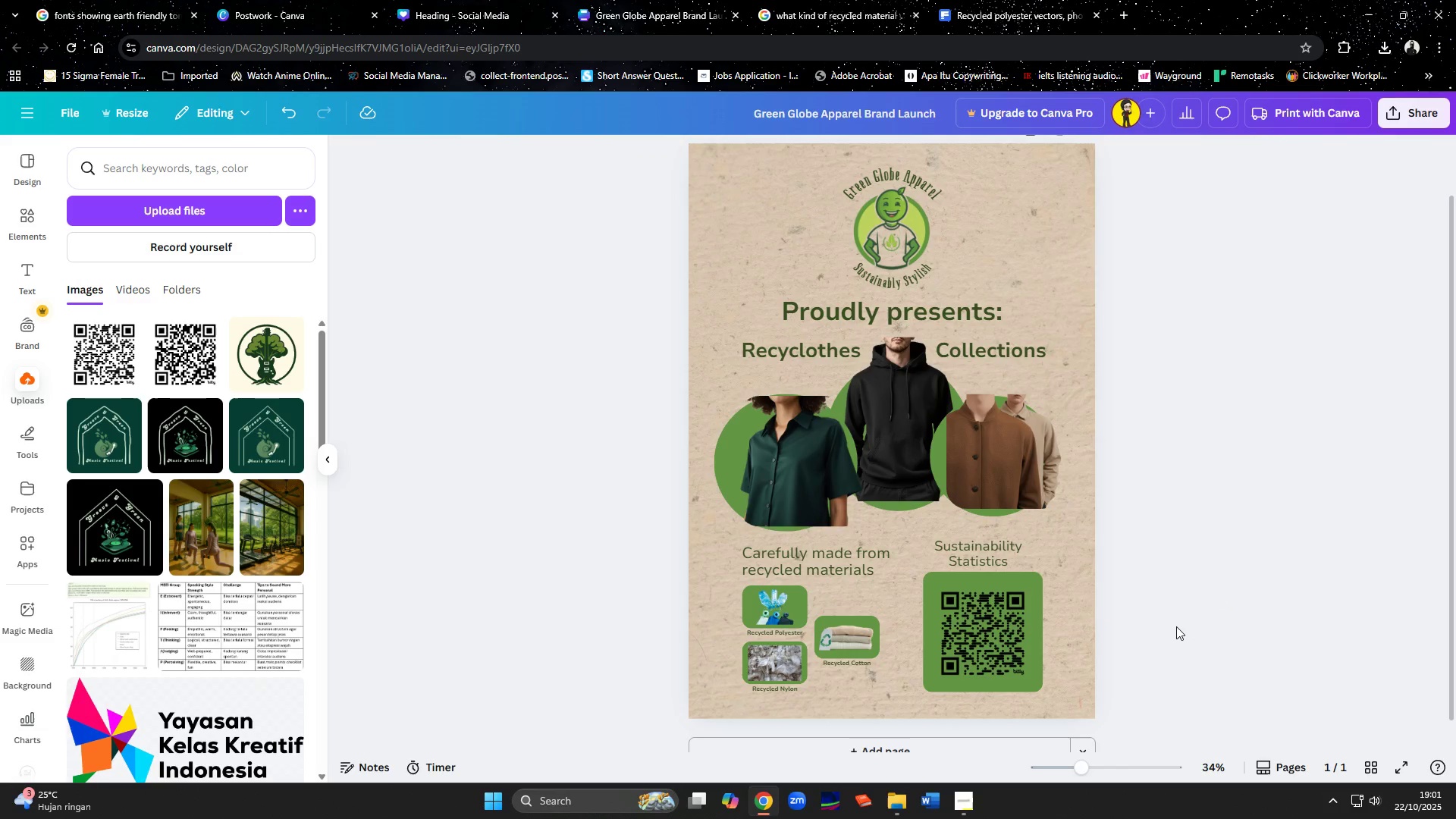 
hold_key(key=ControlLeft, duration=1.52)
scroll: coordinate [1176, 626], scroll_direction: down, amount: 2.0
 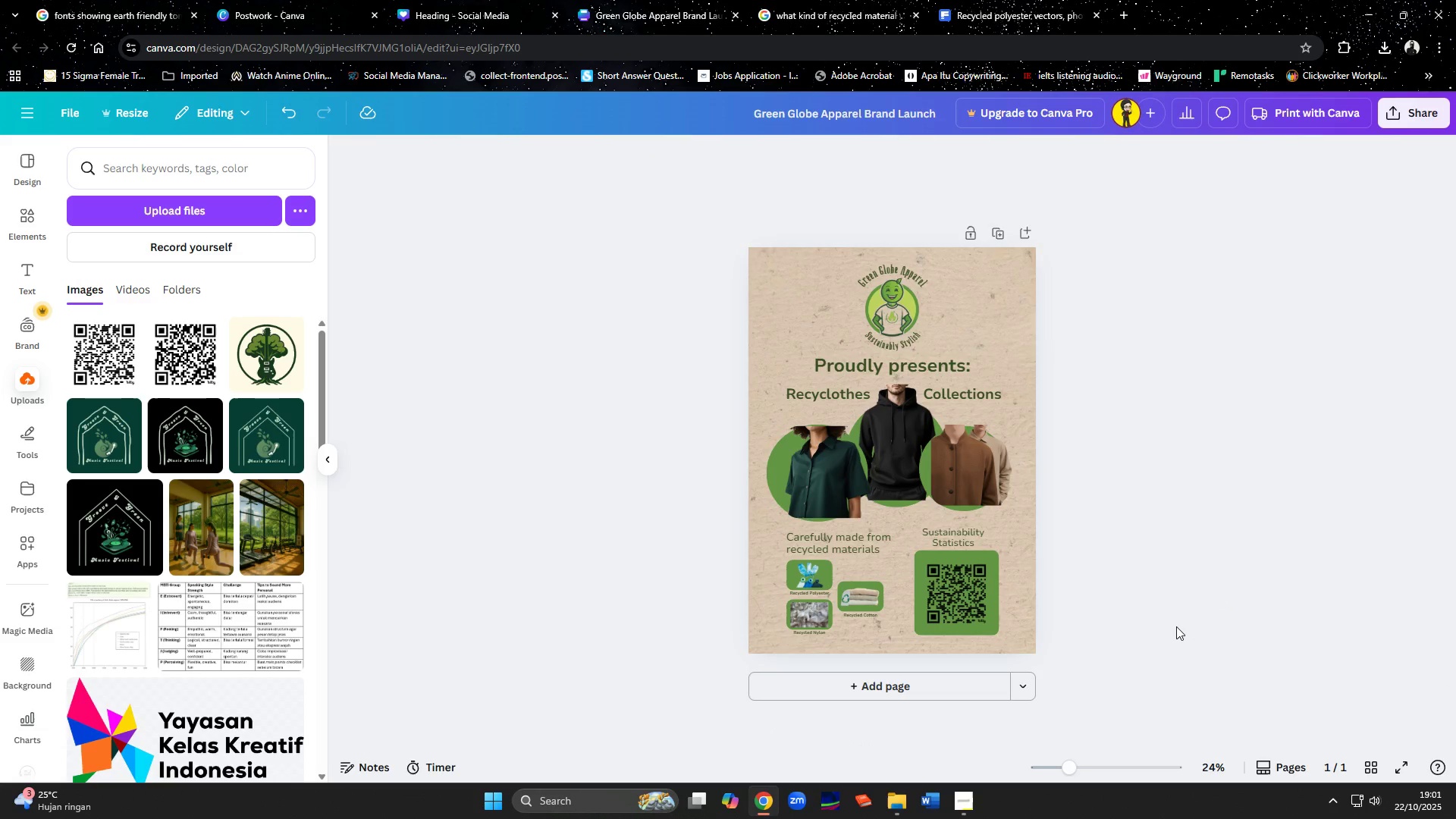 
hold_key(key=ControlLeft, duration=1.23)
scroll: coordinate [1176, 626], scroll_direction: up, amount: 2.0
 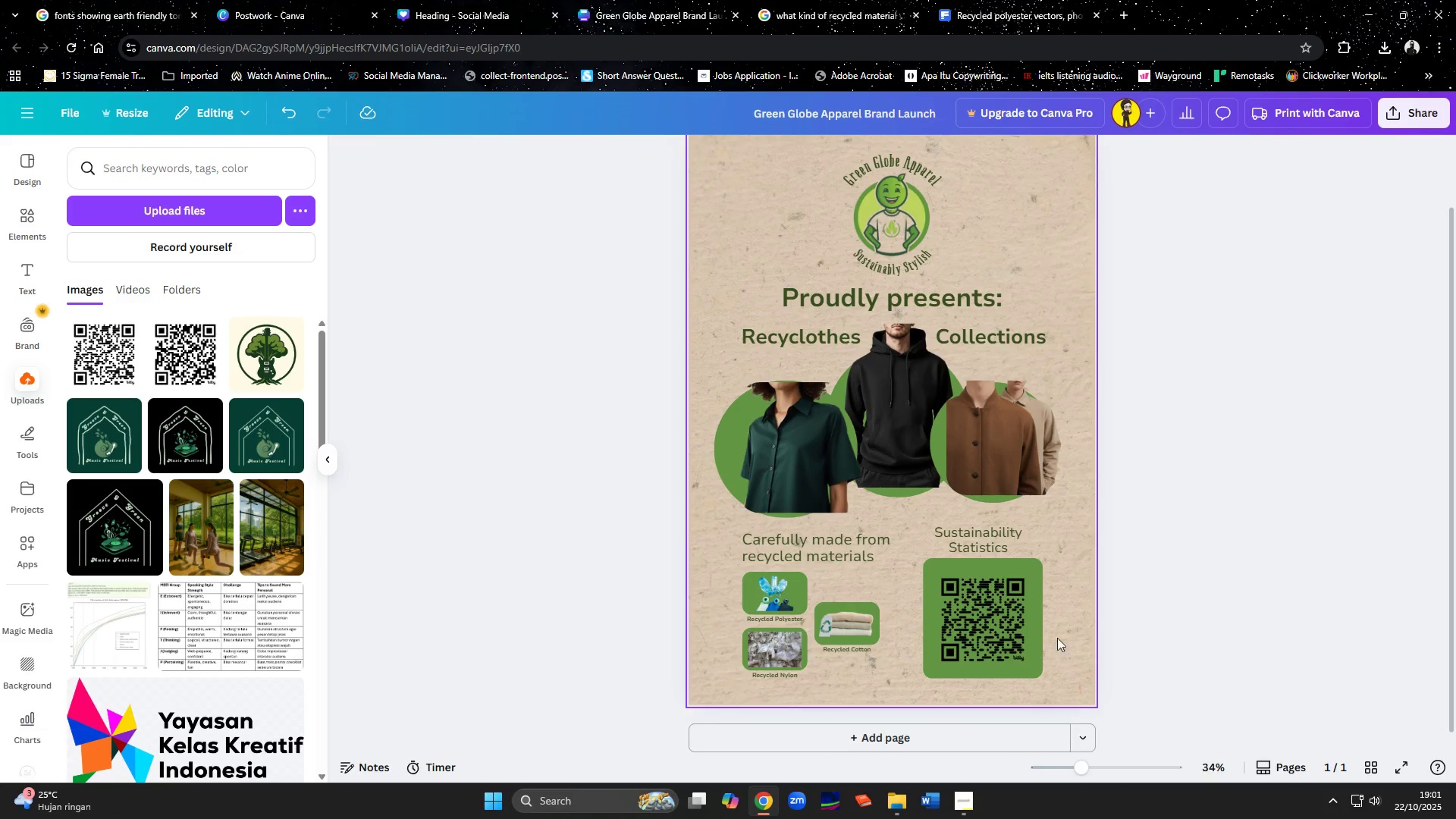 
left_click([1044, 635])
 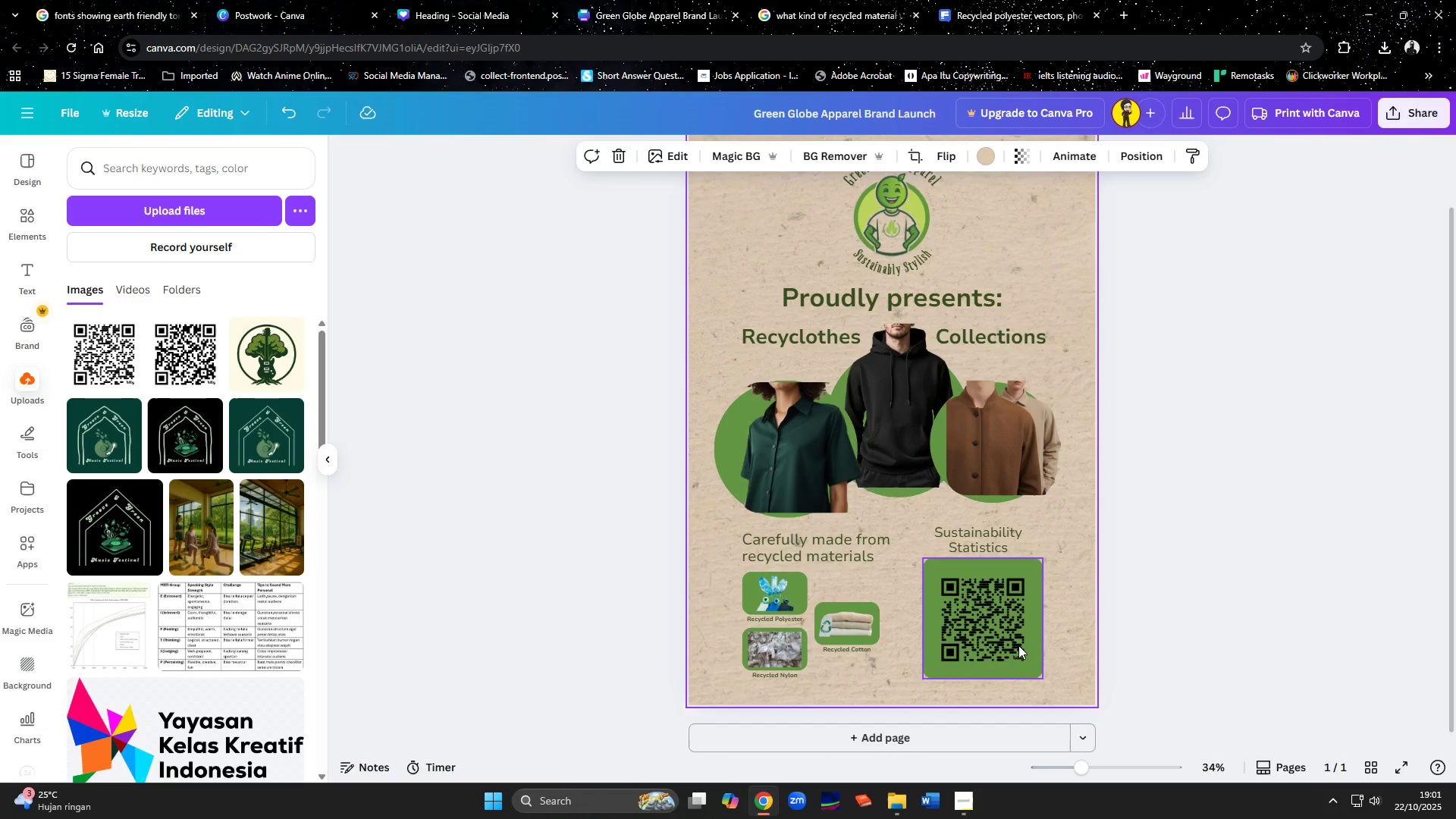 
left_click([1018, 645])
 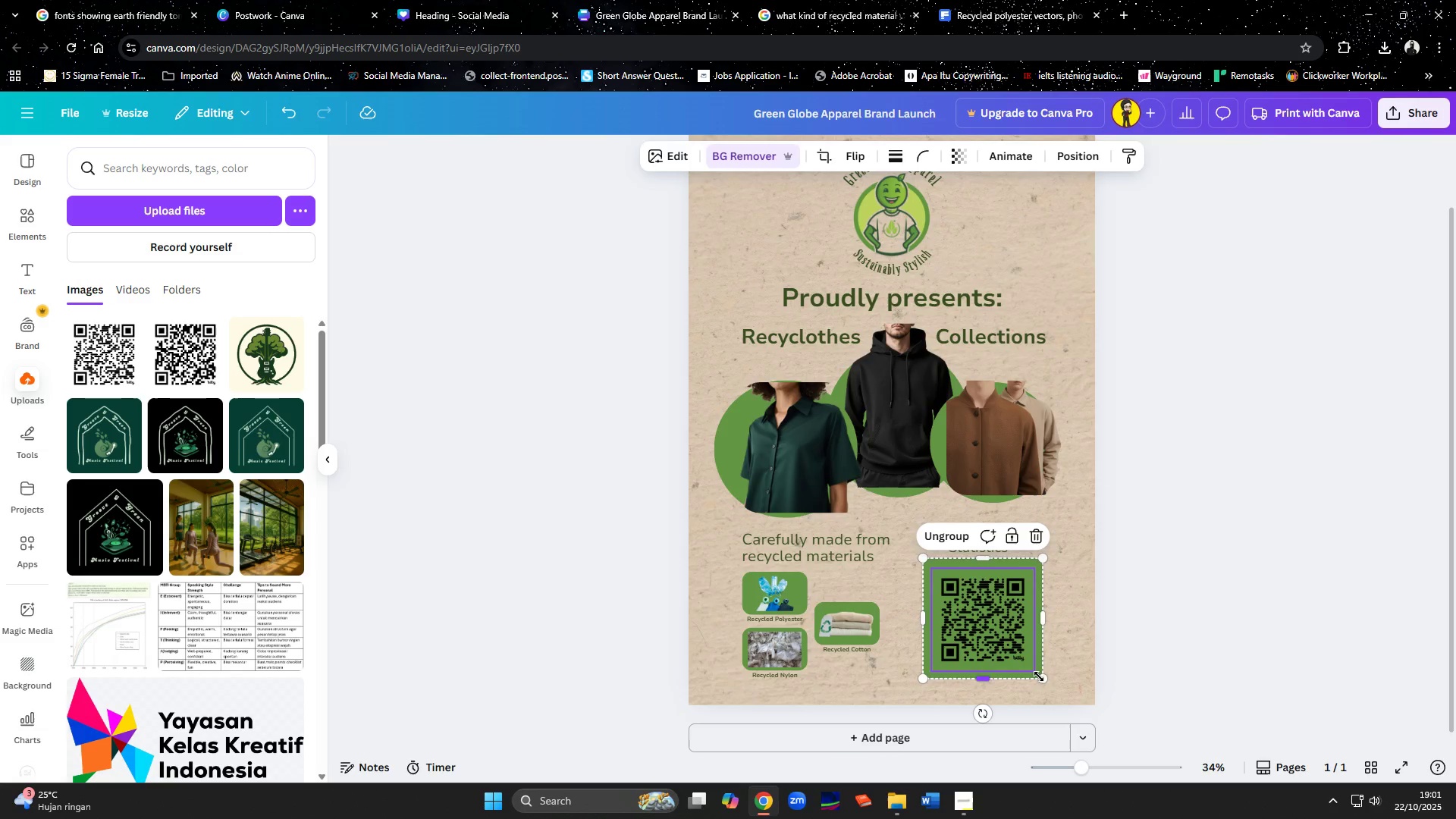 
left_click_drag(start_coordinate=[1043, 676], to_coordinate=[1038, 669])
 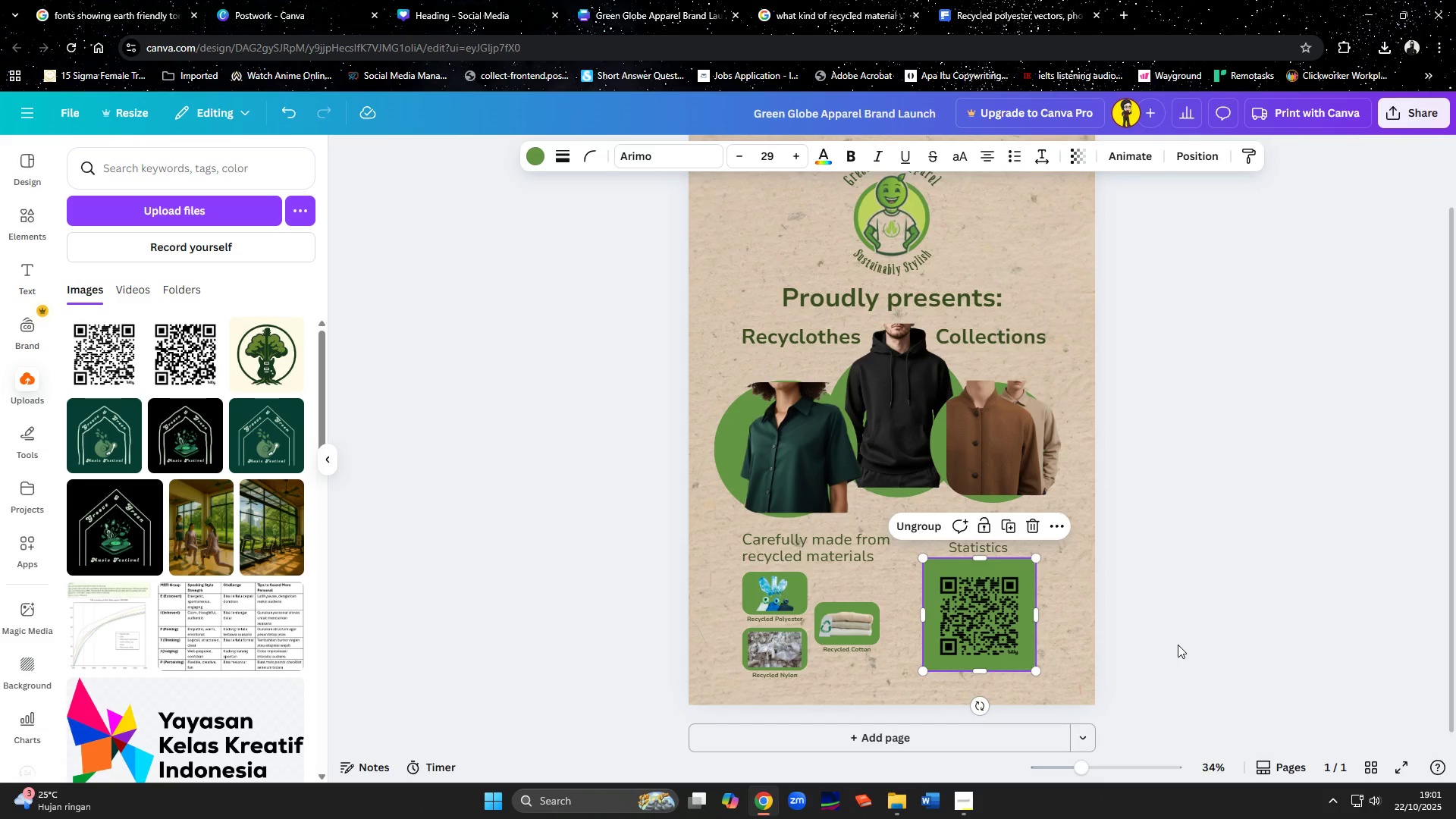 
left_click([1178, 645])
 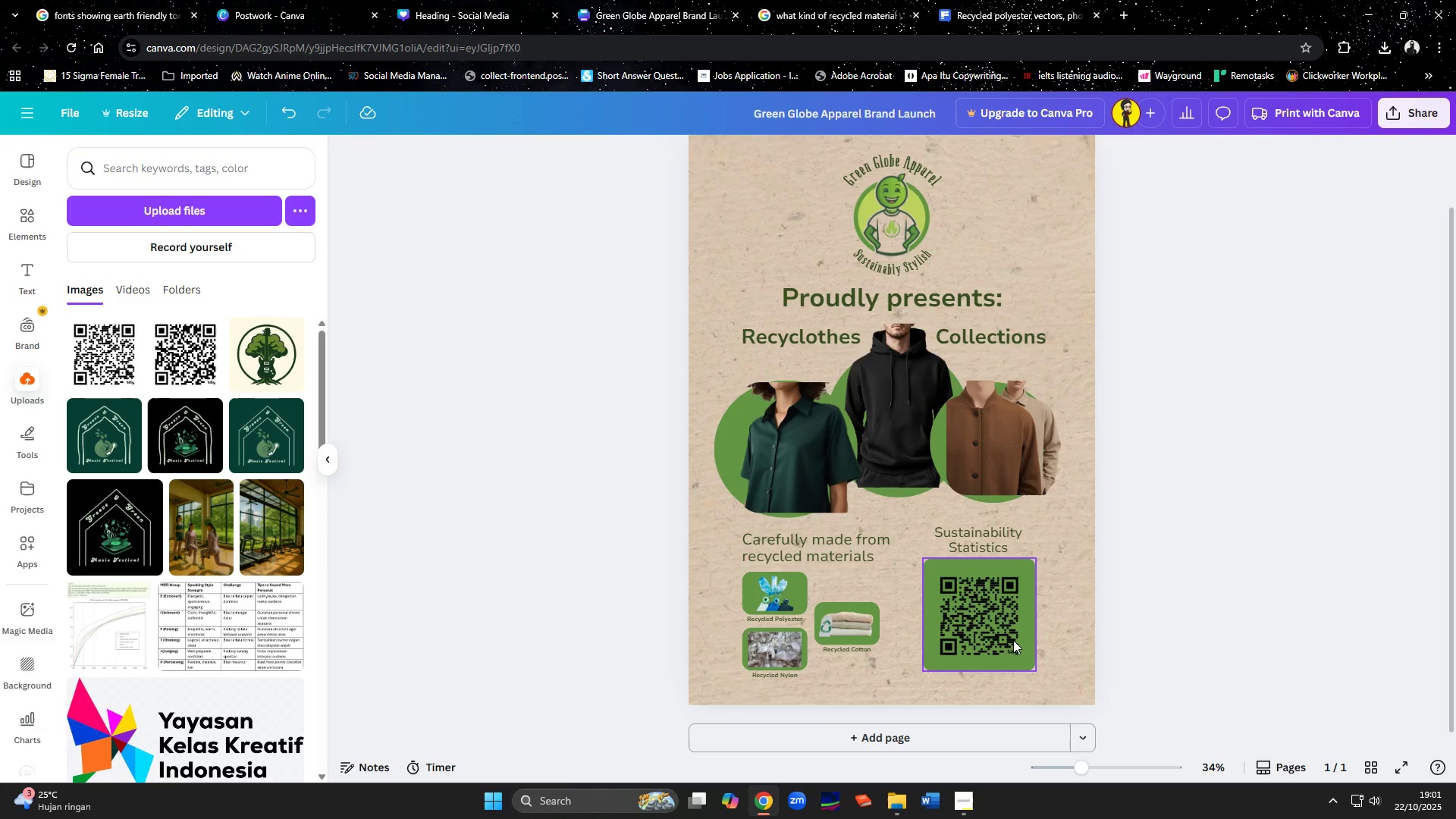 
left_click([1007, 638])
 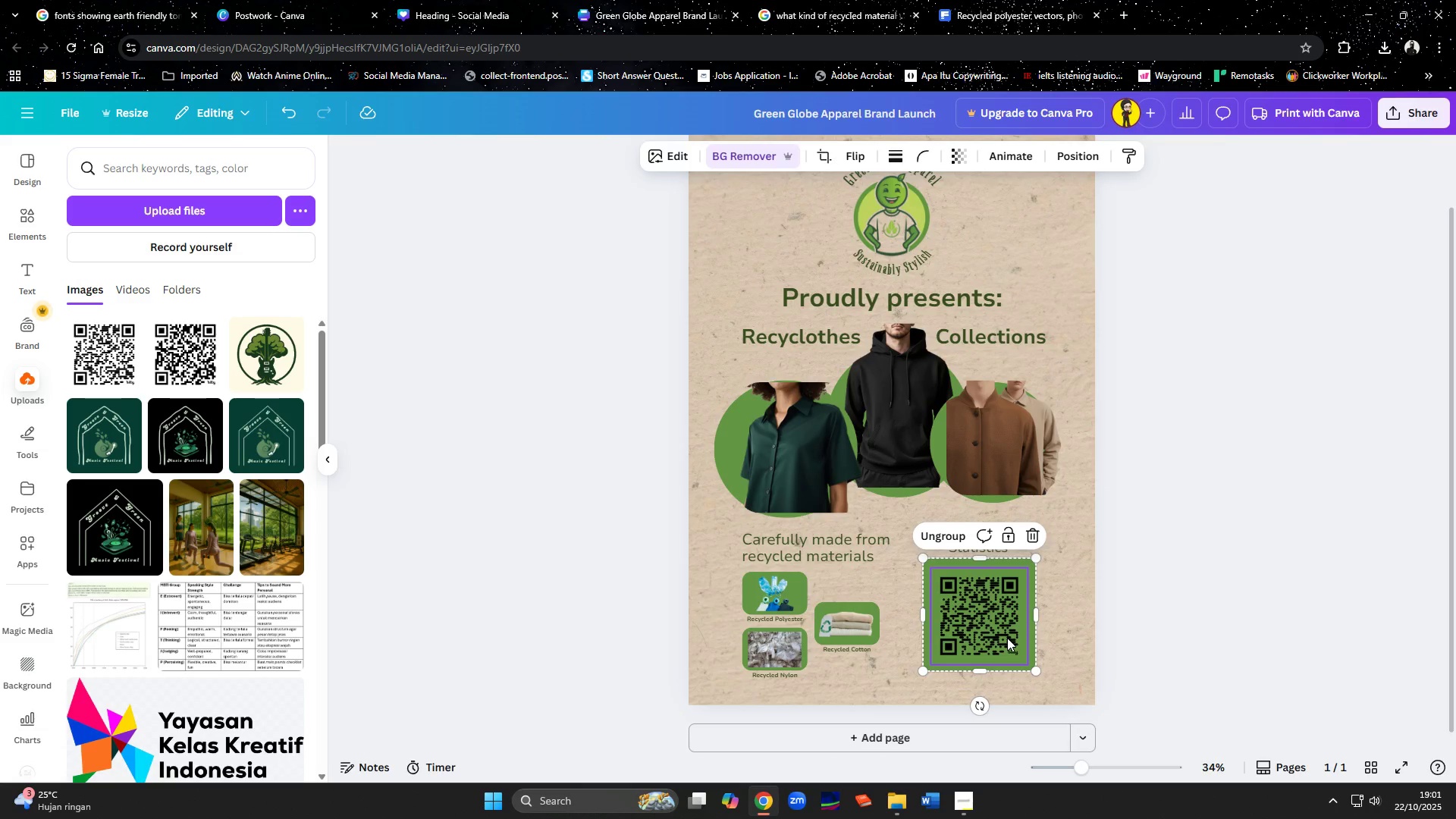 
key(ArrowRight)
 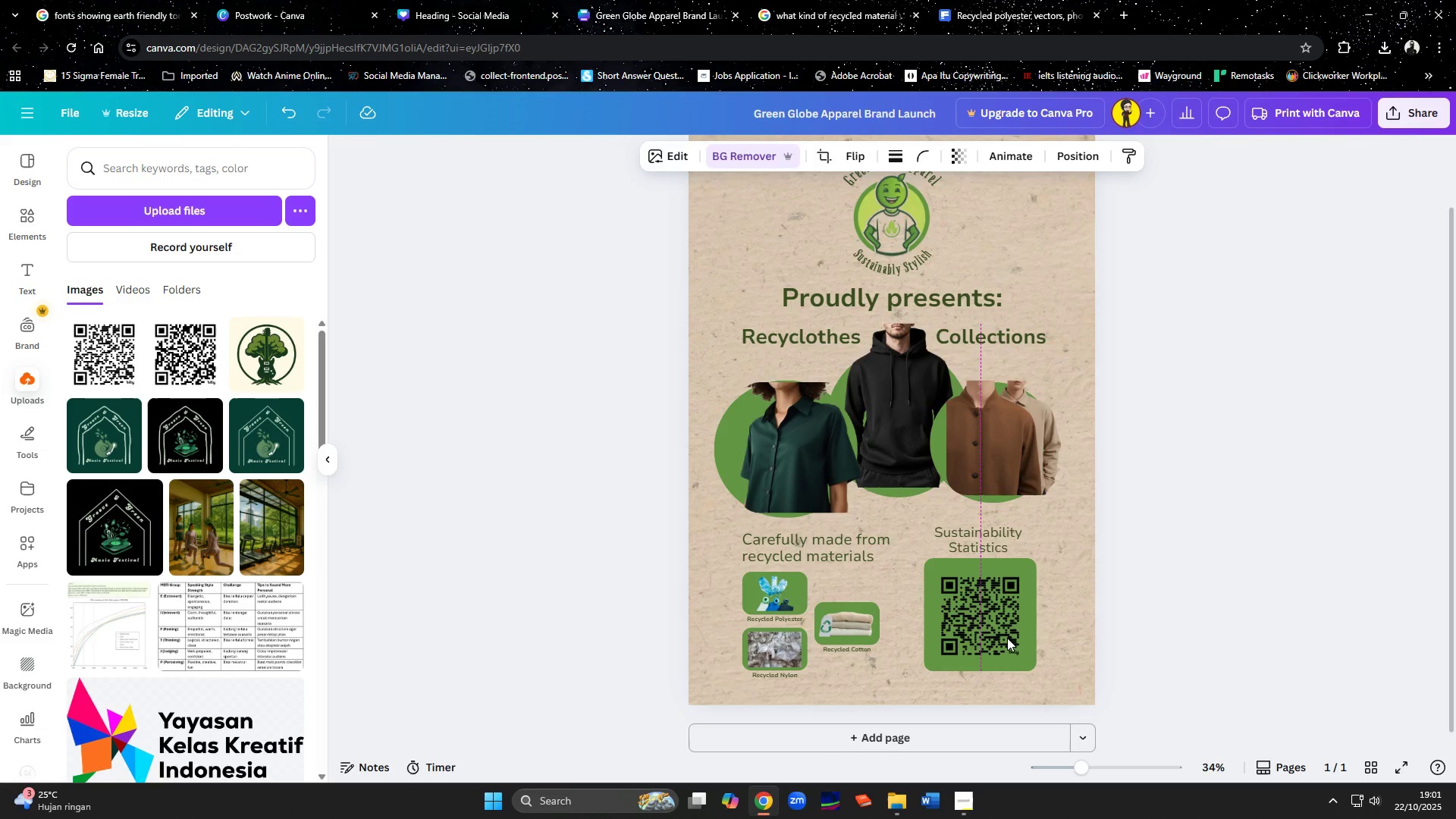 
key(ArrowRight)
 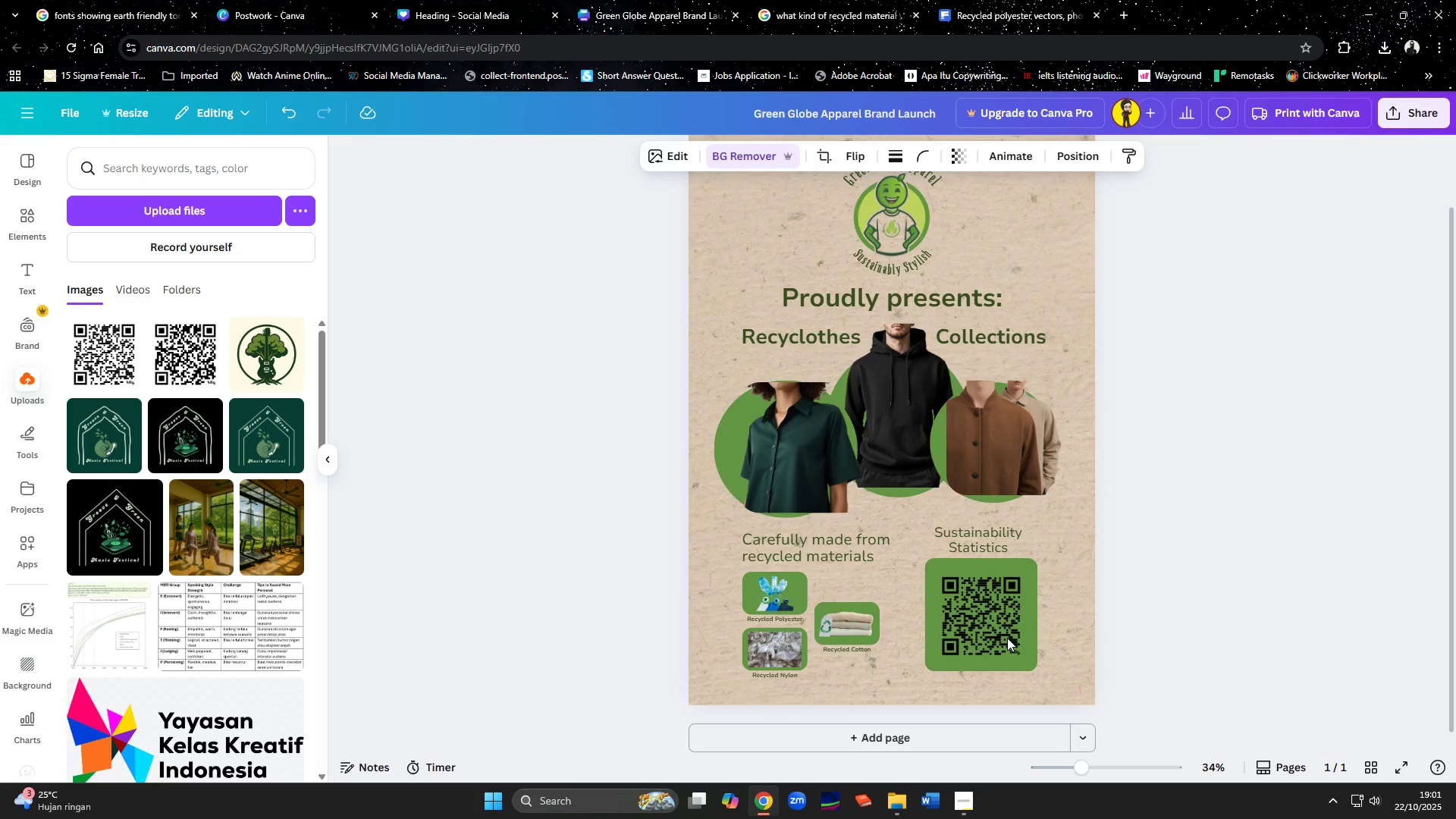 
key(ArrowLeft)
 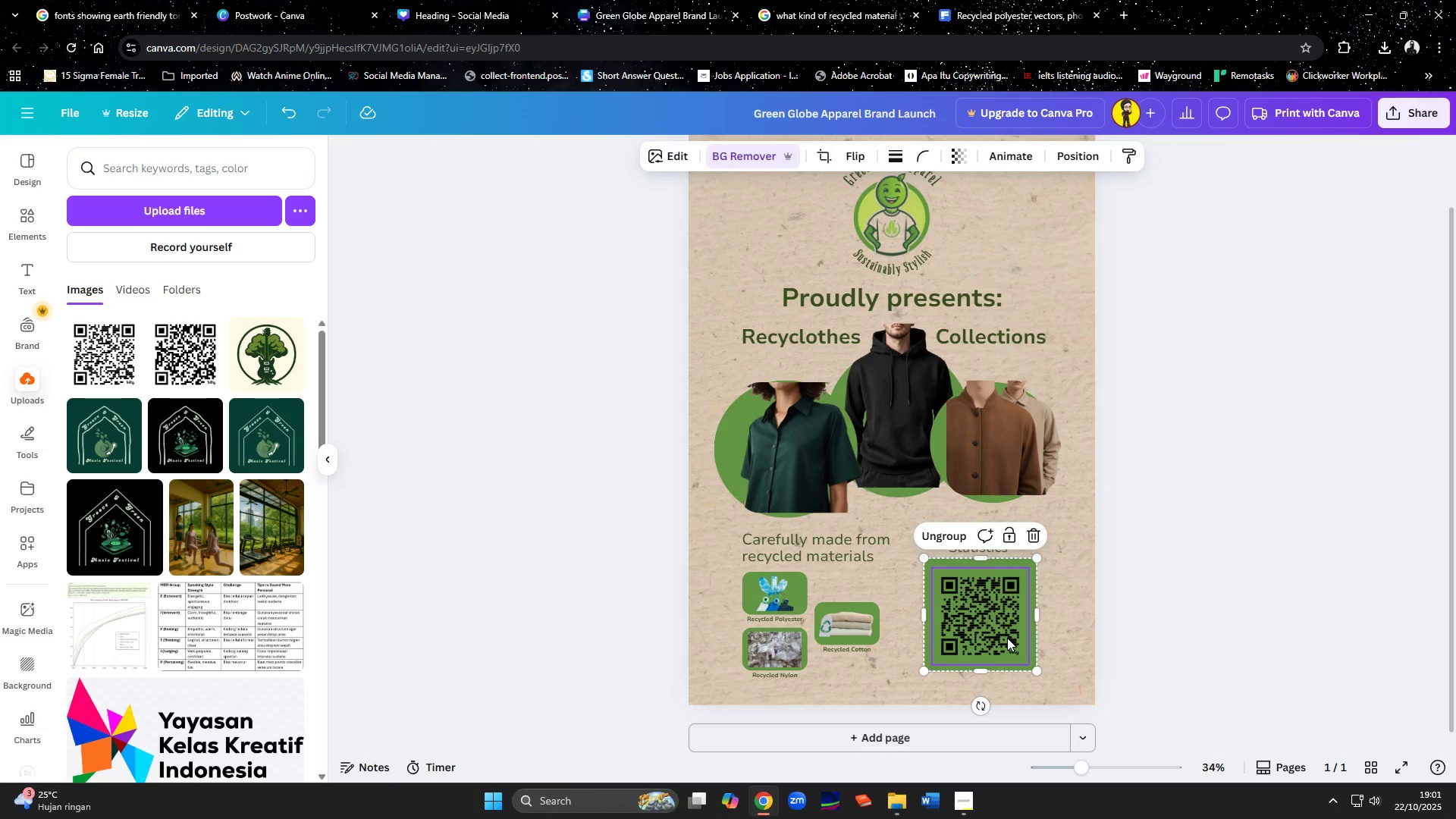 
left_click([1307, 617])
 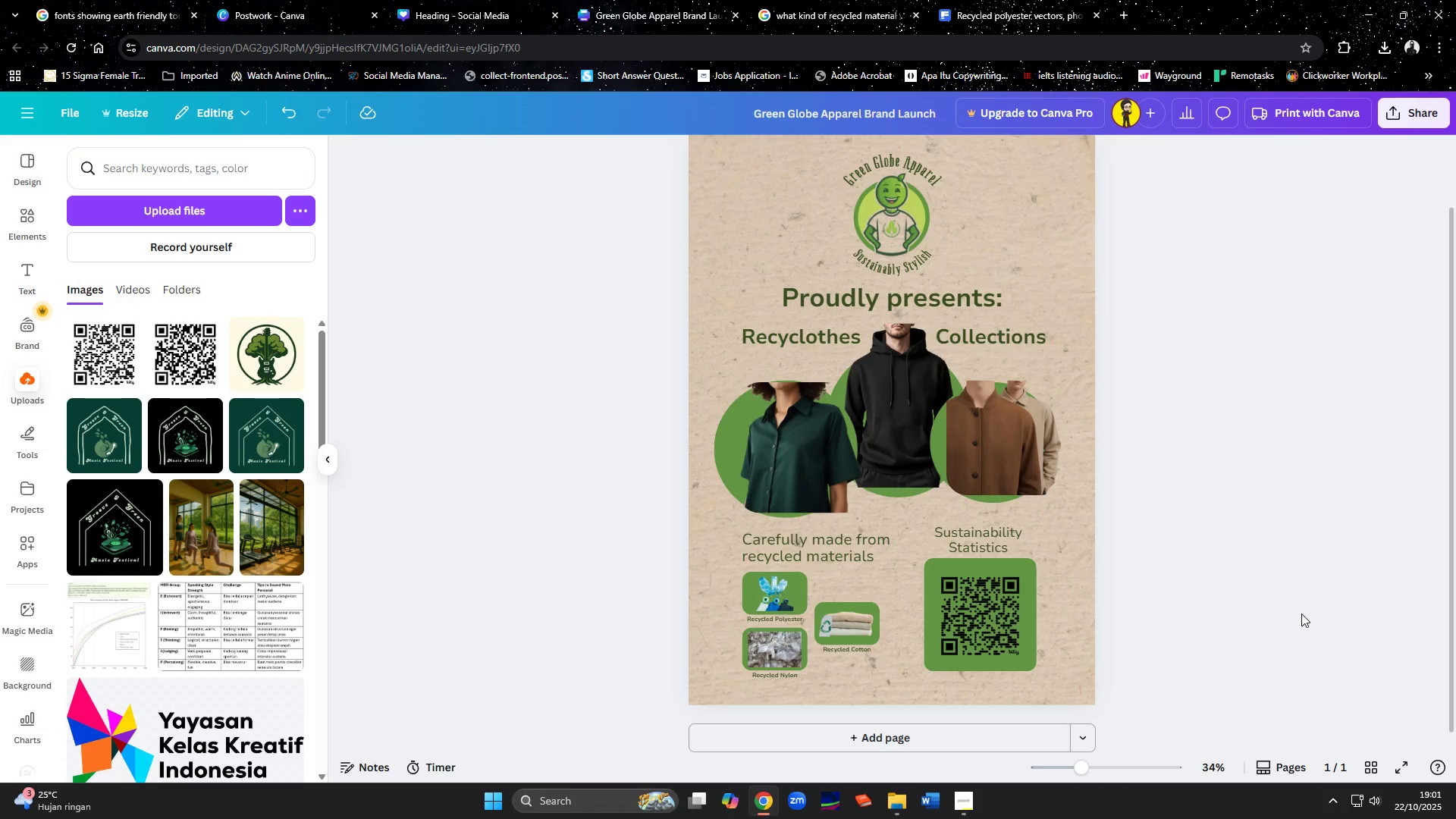 
hold_key(key=ControlLeft, duration=1.45)
scroll: coordinate [1347, 447], scroll_direction: down, amount: 3.0
 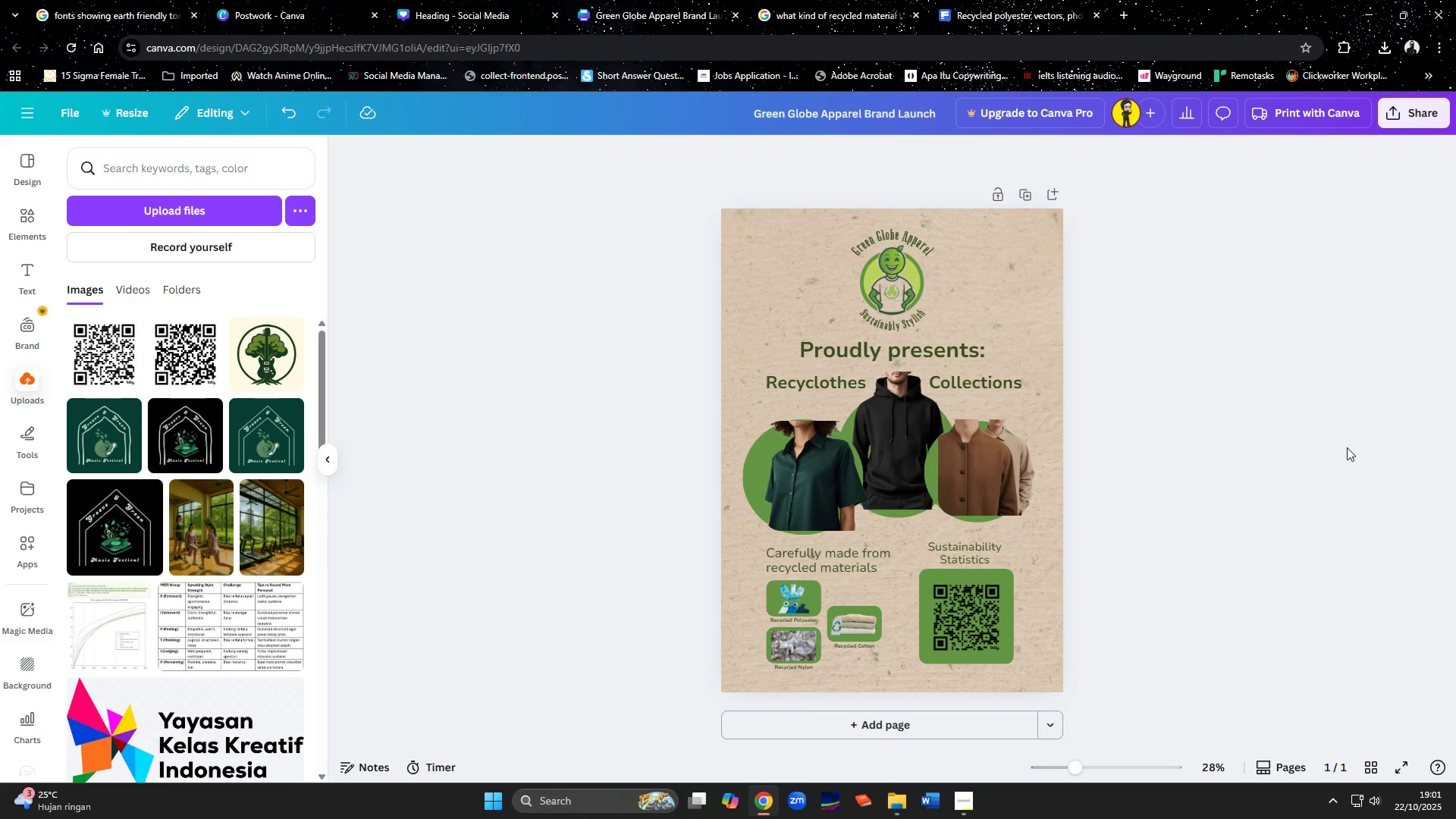 
left_click([962, 808])